 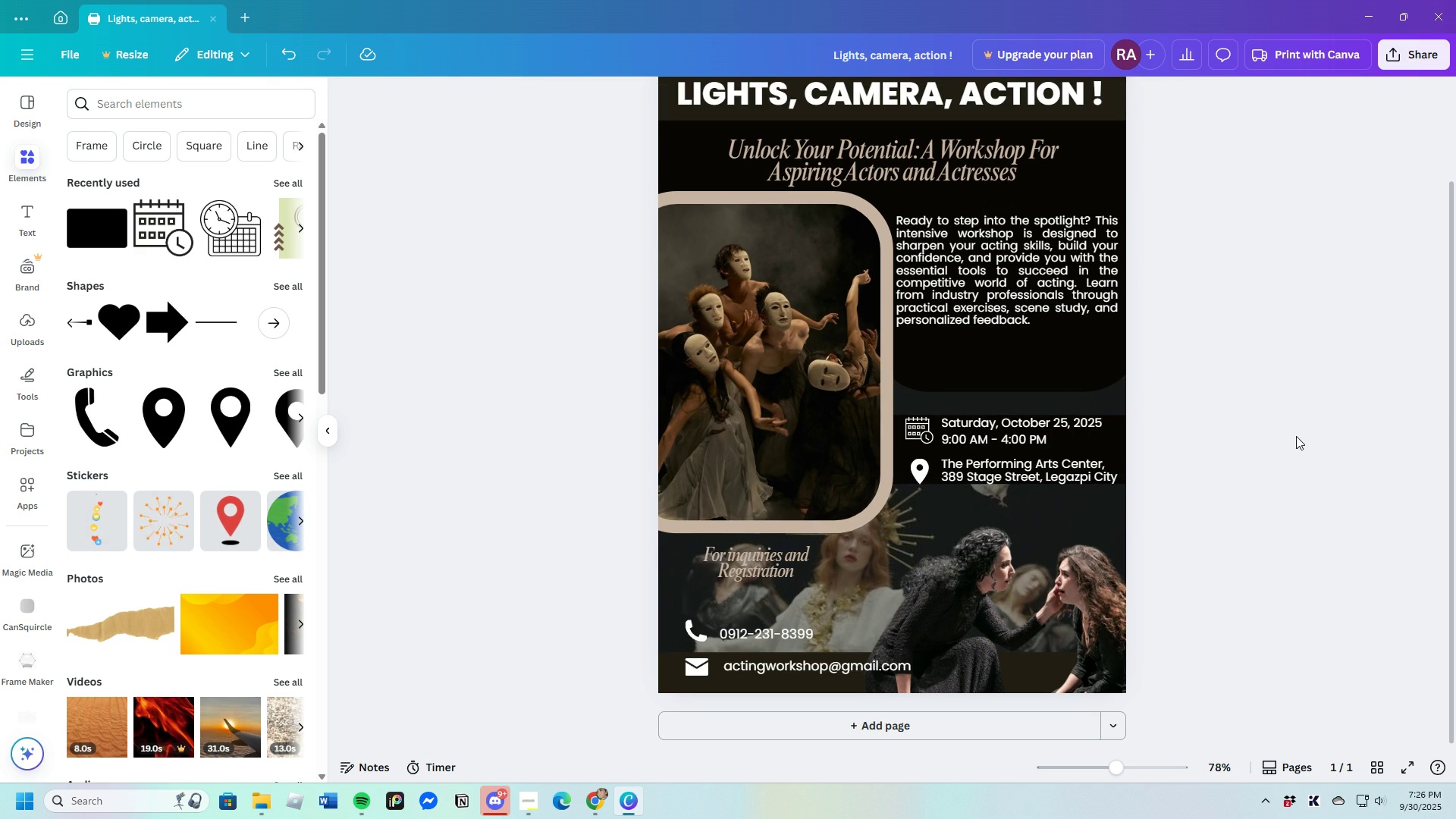 
scroll: coordinate [1042, 382], scroll_direction: up, amount: 3.0
 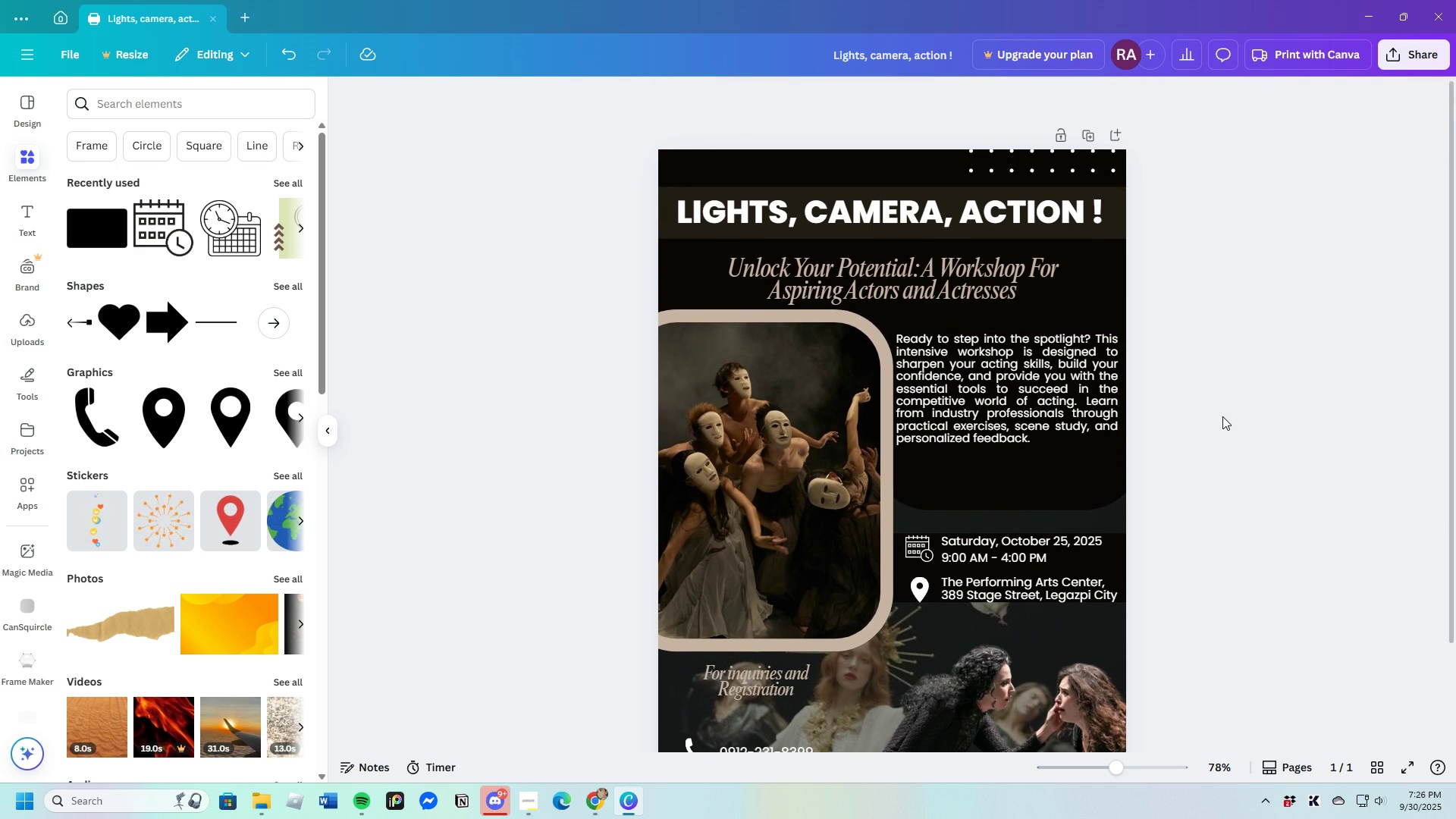 
scroll: coordinate [1226, 431], scroll_direction: down, amount: 5.0
 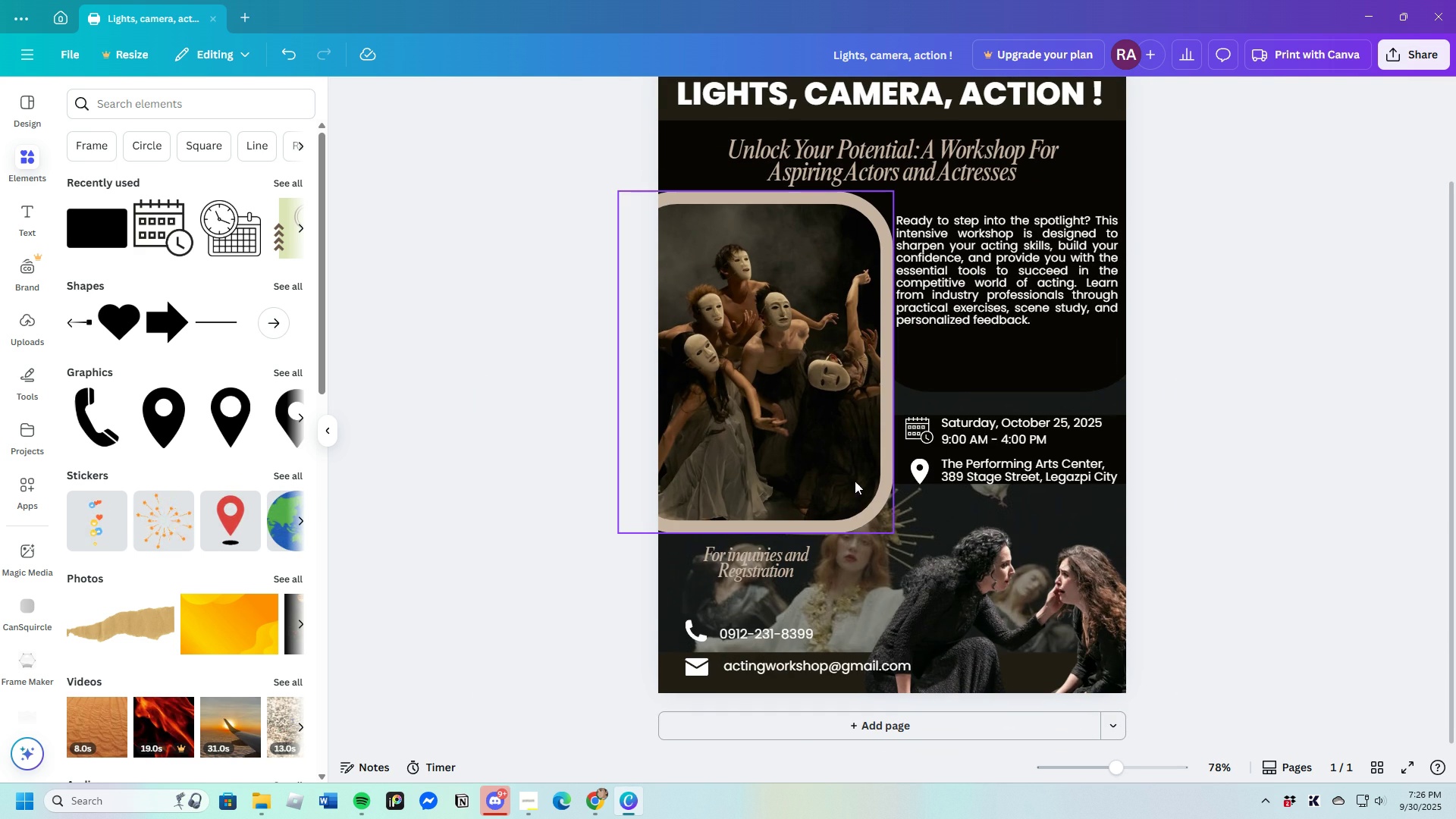 
left_click([885, 463])
 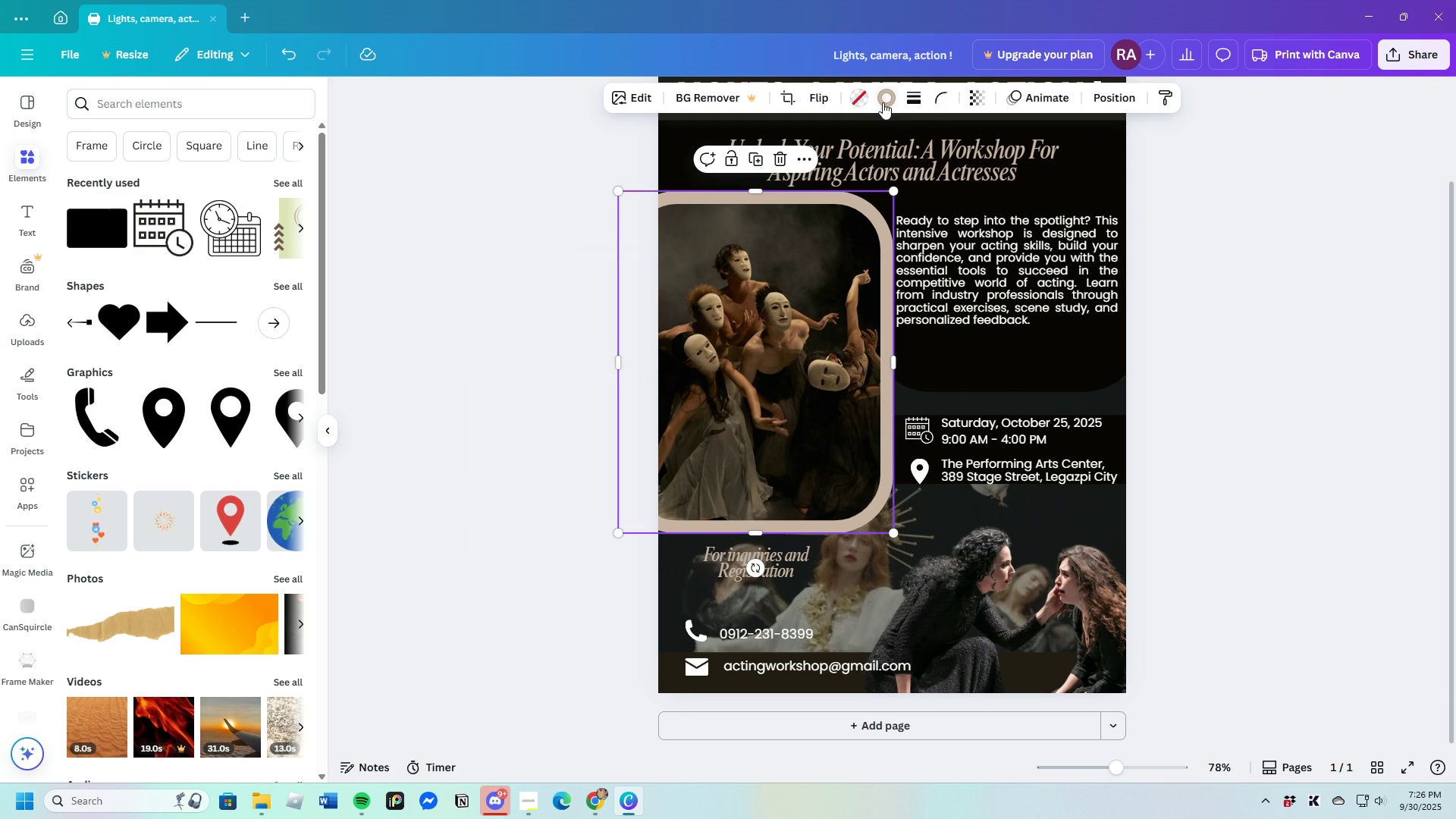 
left_click([884, 102])
 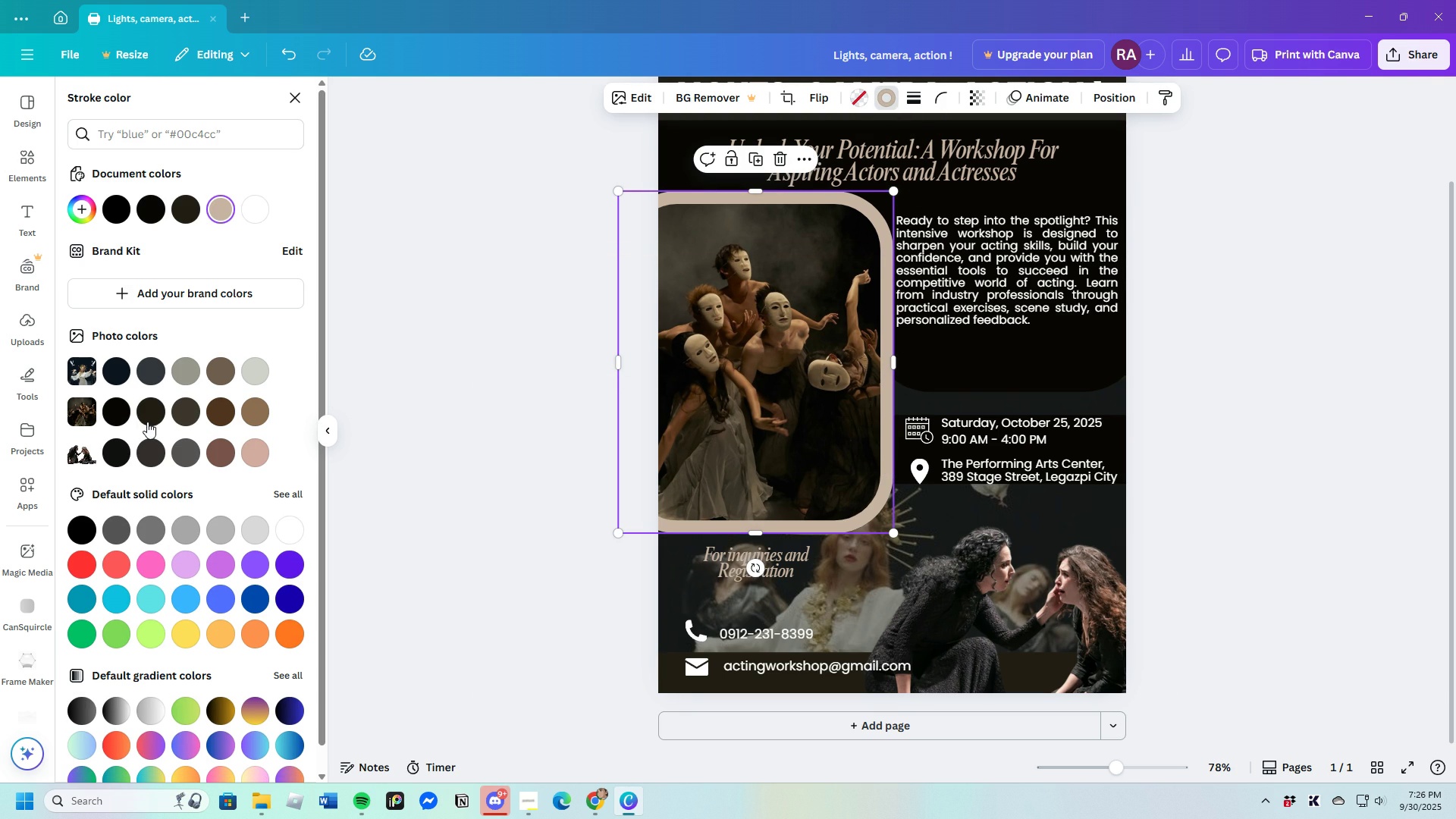 
left_click([147, 418])
 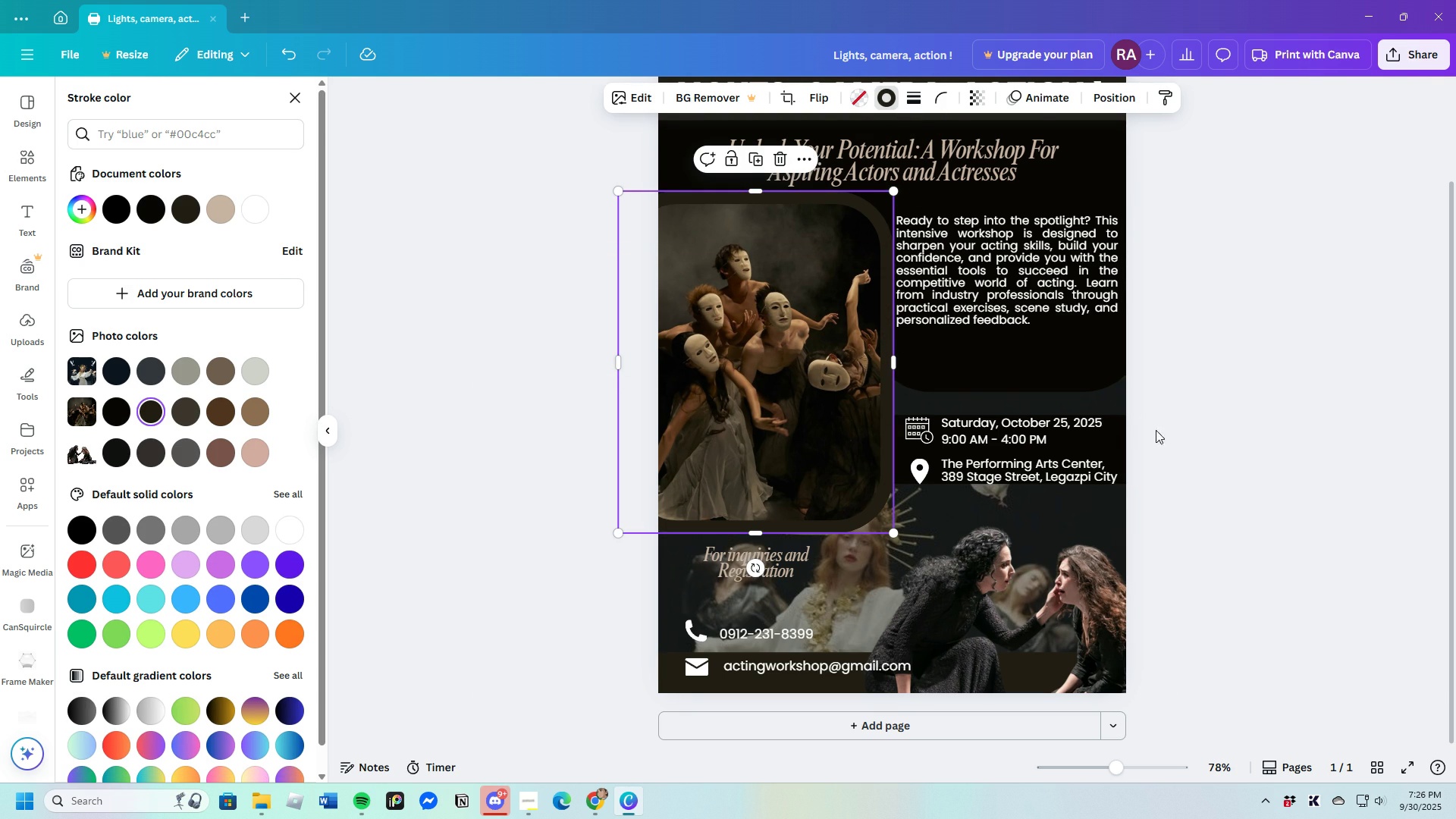 
left_click([1204, 429])
 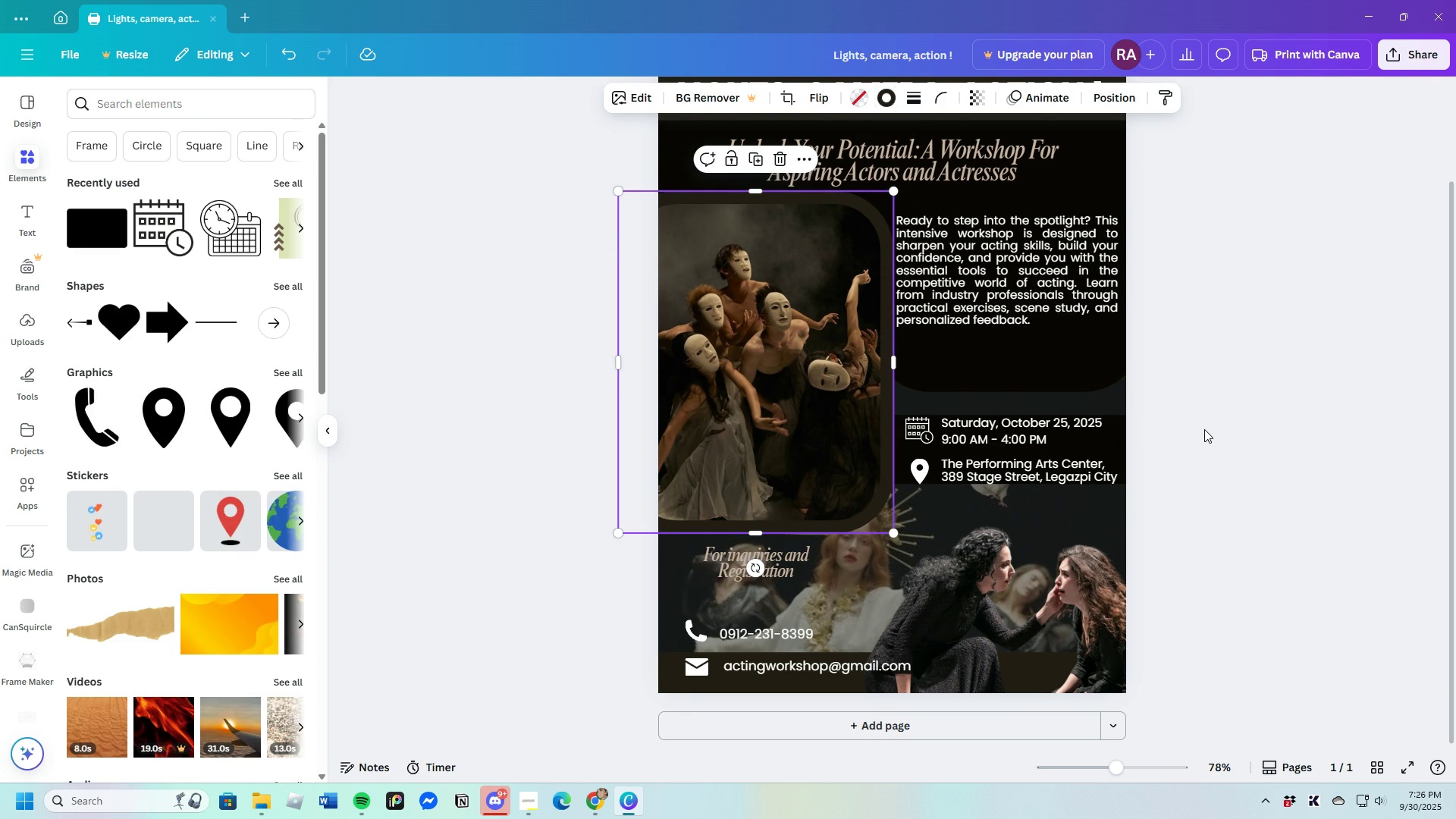 
double_click([1204, 429])
 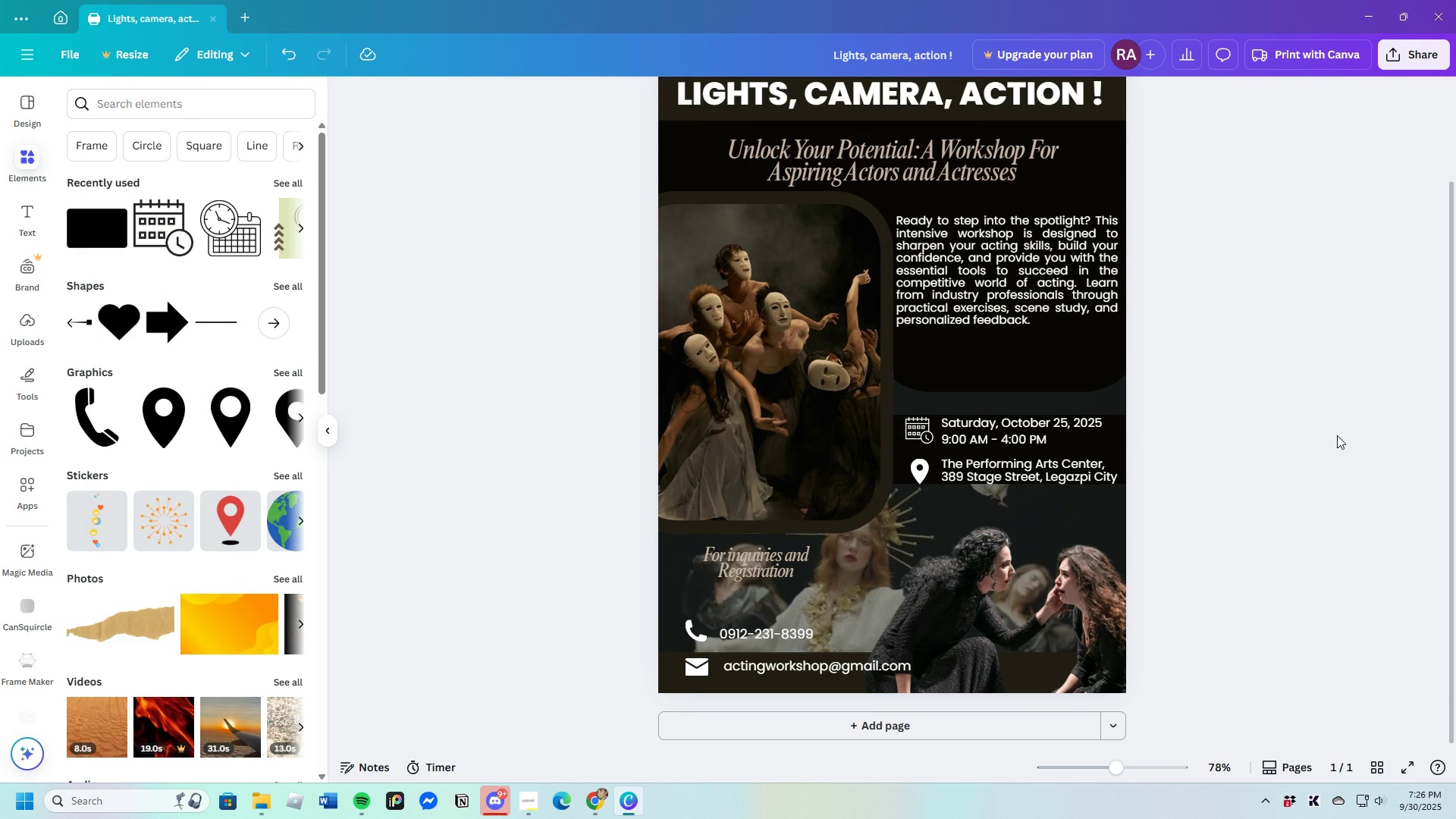 
scroll: coordinate [1322, 493], scroll_direction: up, amount: 3.0
 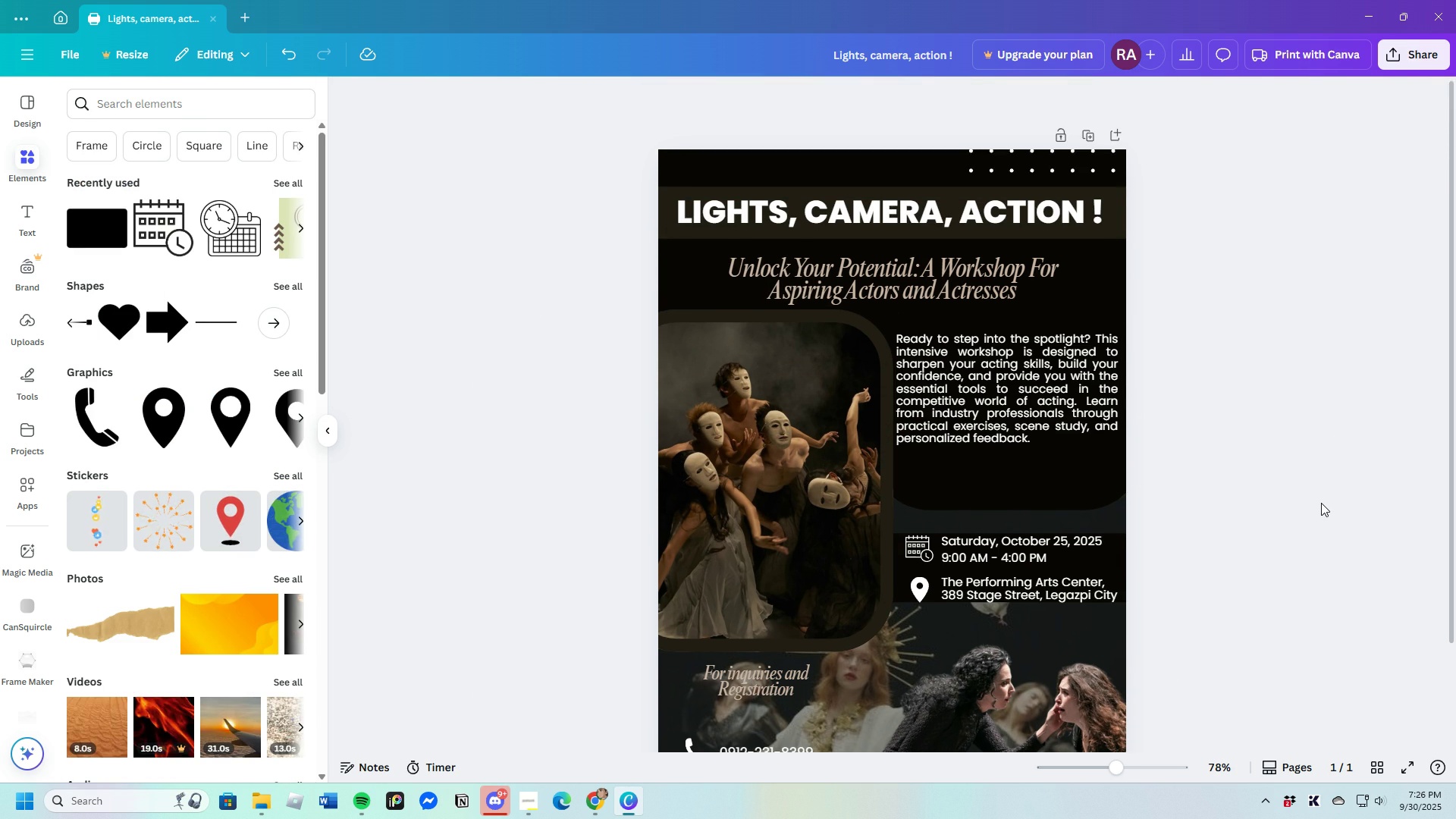 
scroll: coordinate [1321, 504], scroll_direction: down, amount: 3.0
 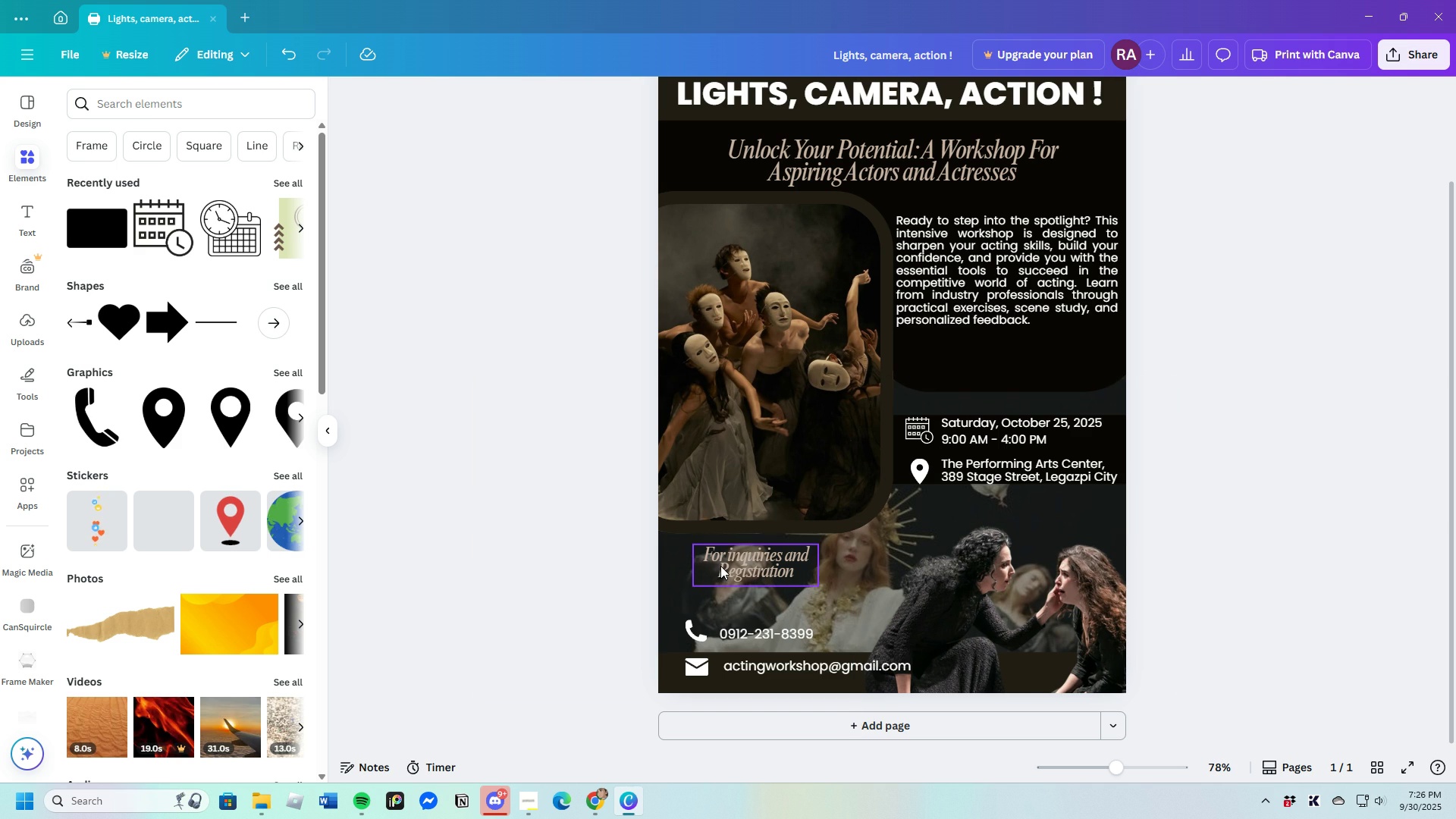 
wait(6.55)
 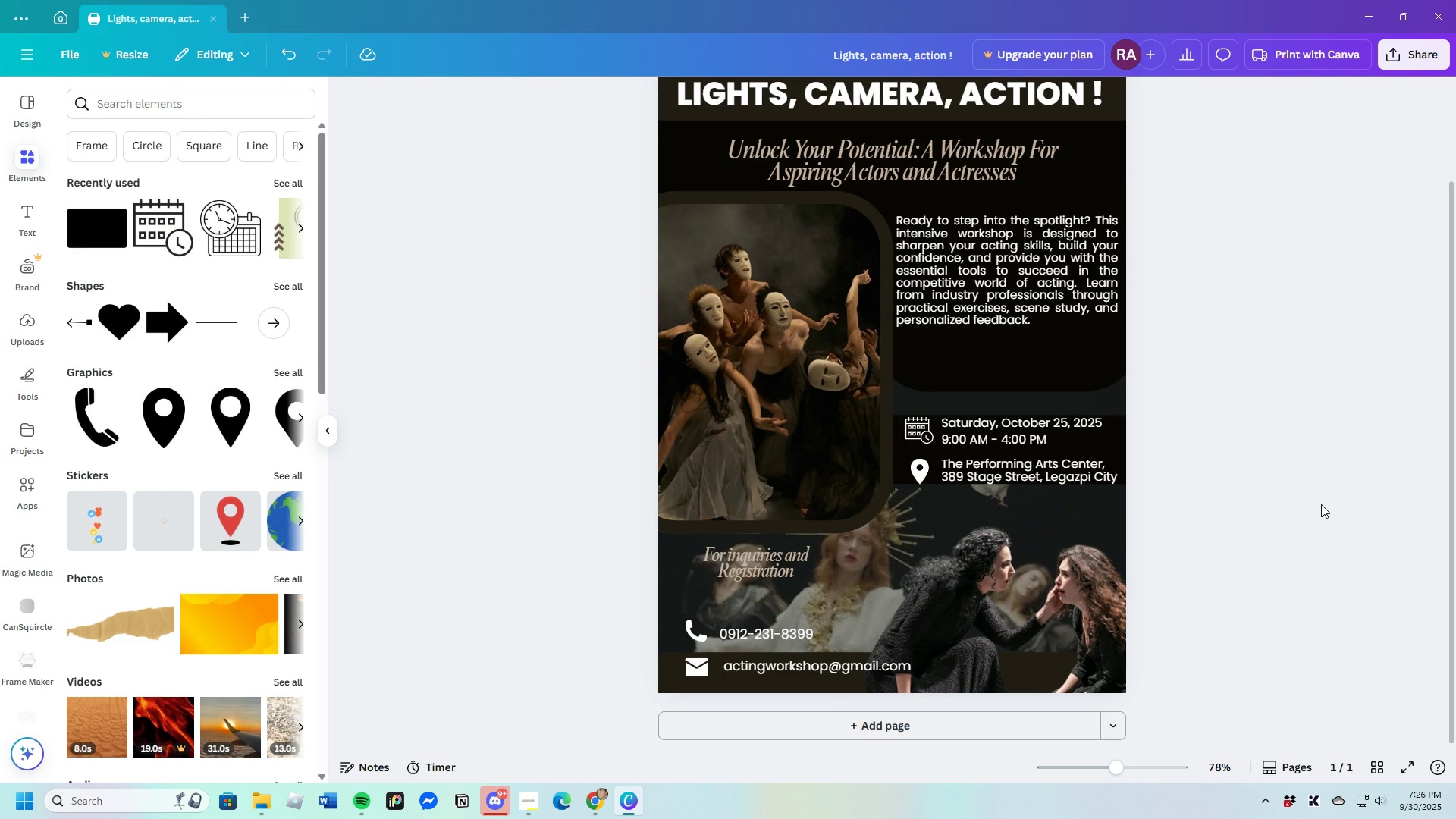 
left_click([708, 556])